 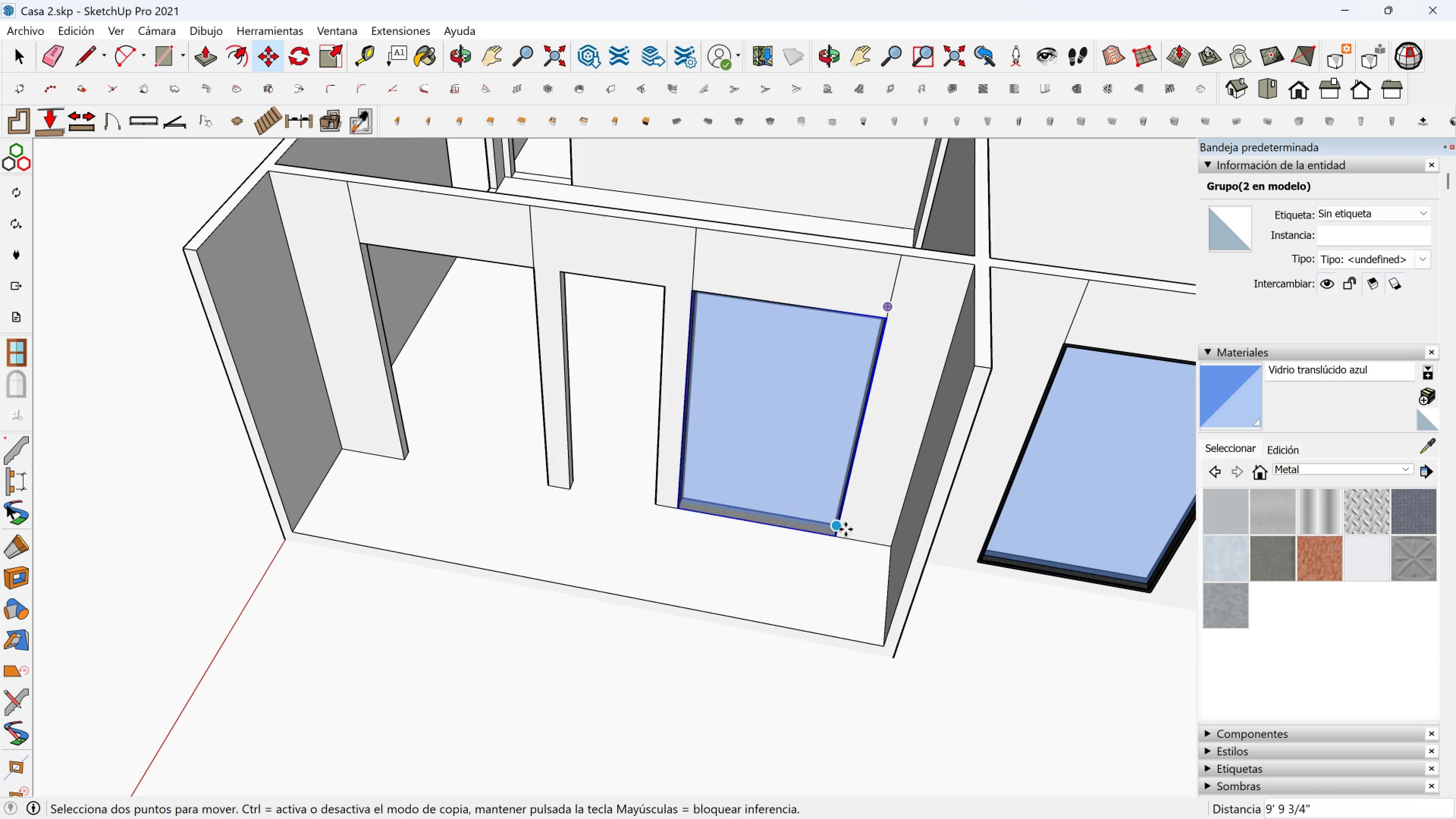 
key(Control+ControlLeft)
 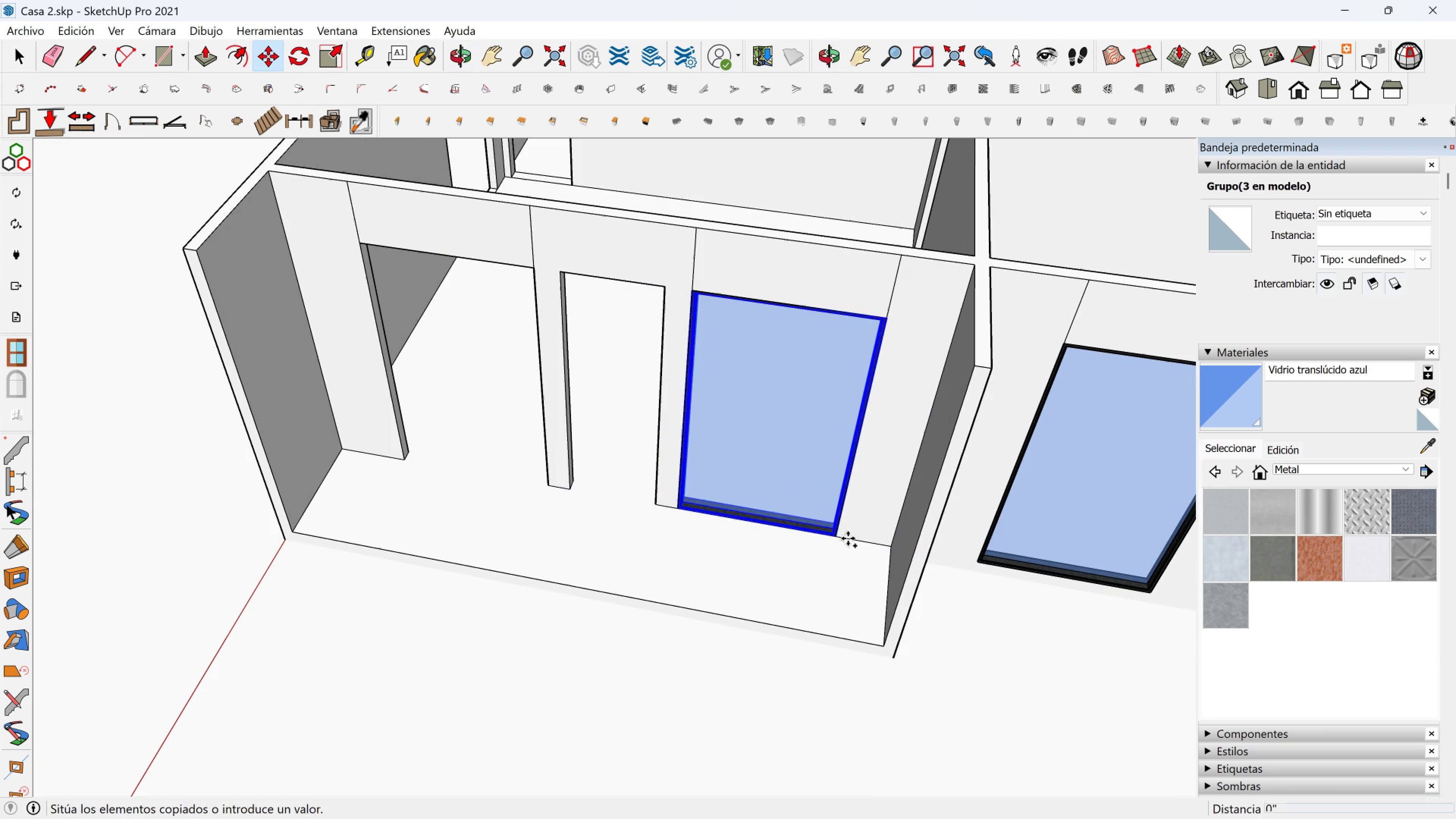 
left_click([848, 538])
 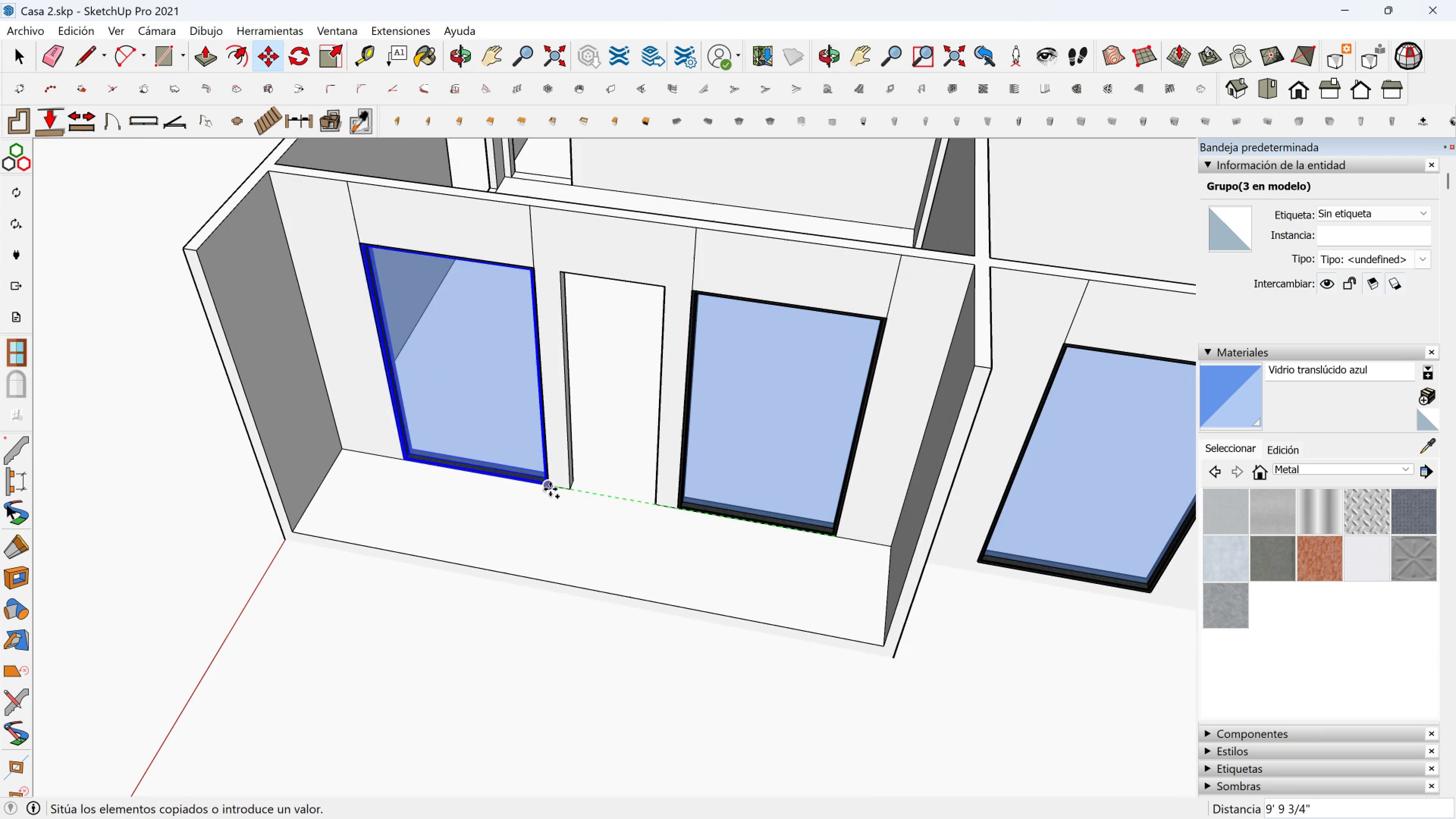 
left_click([550, 489])
 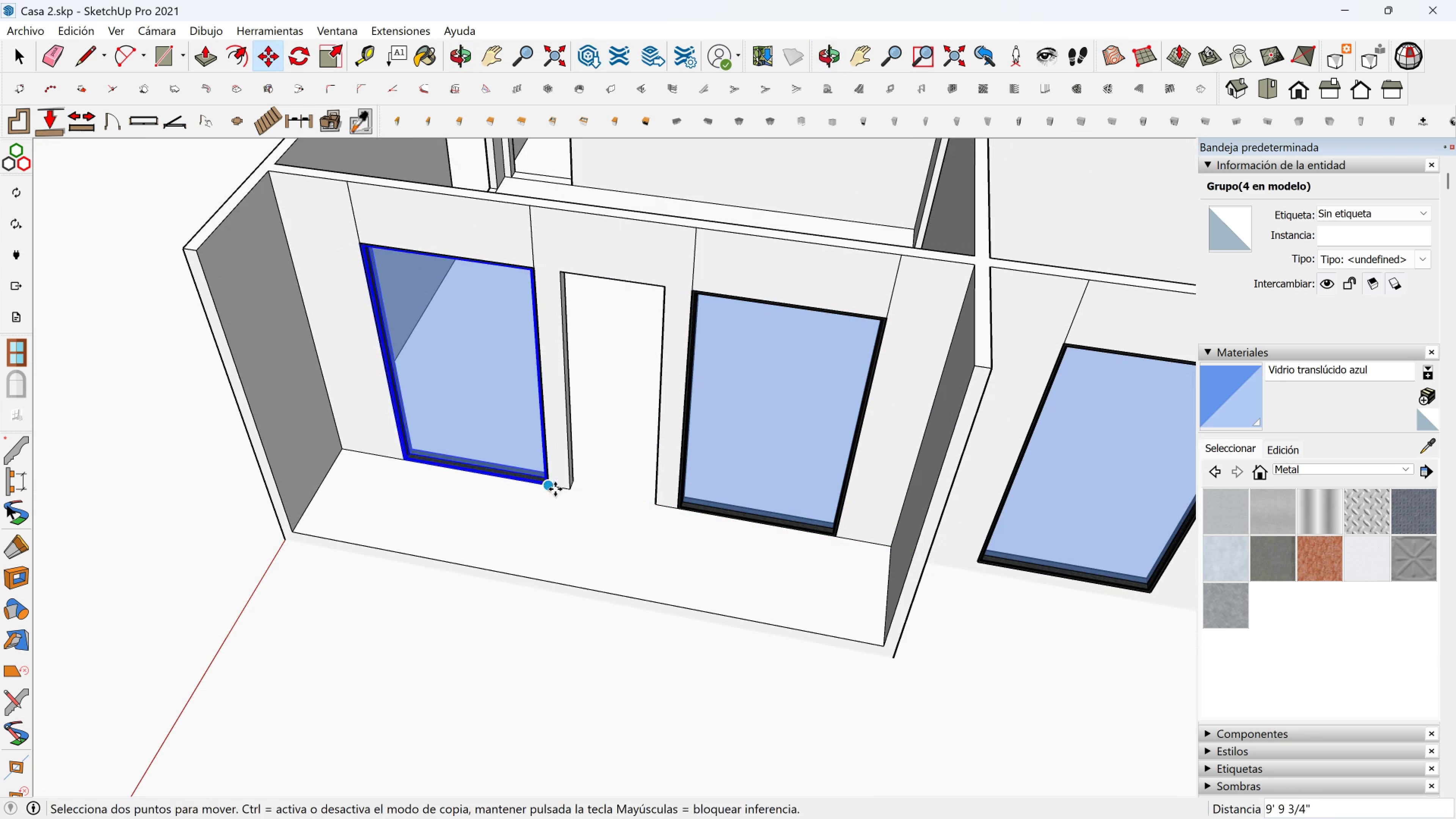 
key(Control+ControlLeft)
 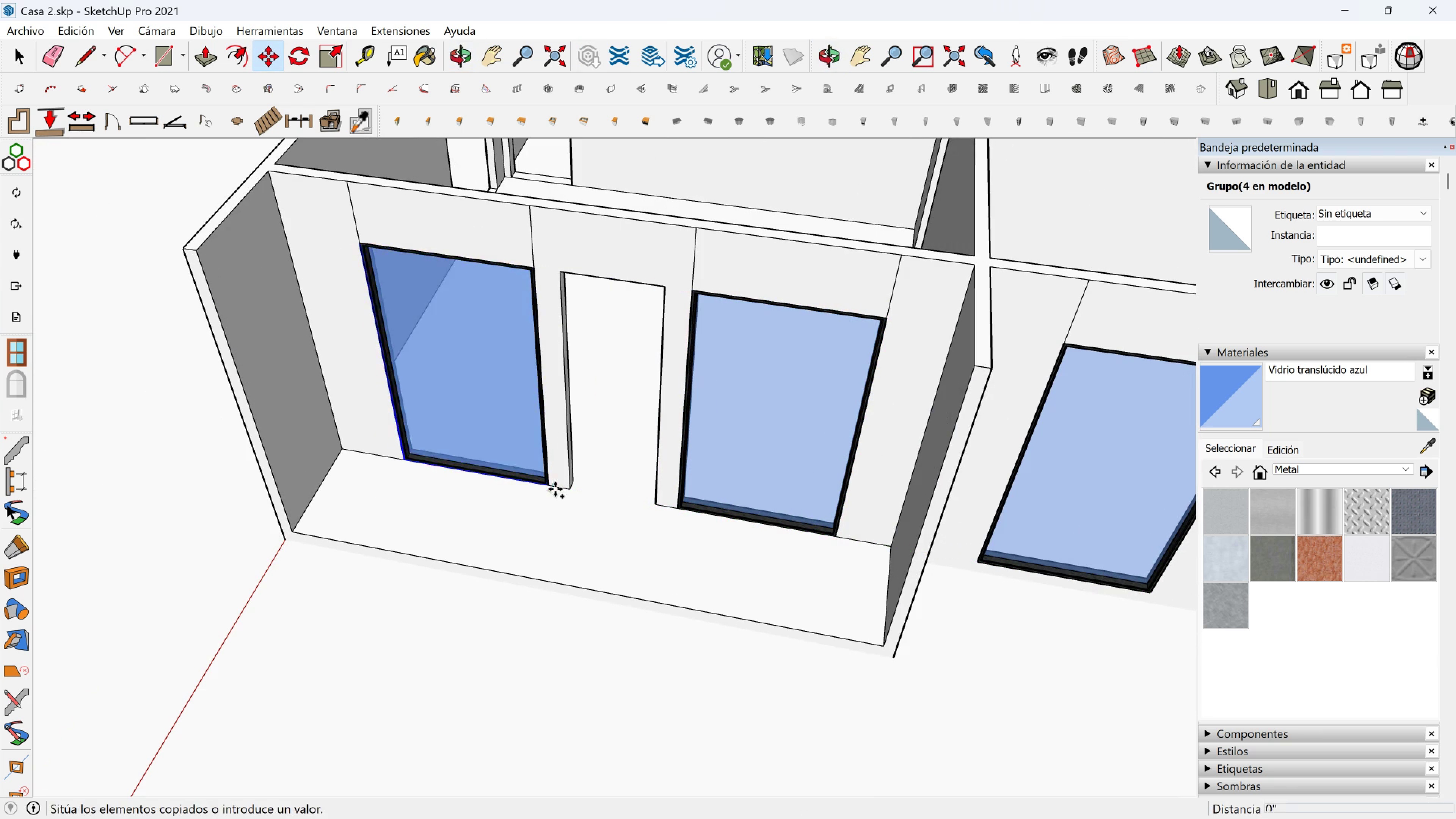 
left_click([555, 489])
 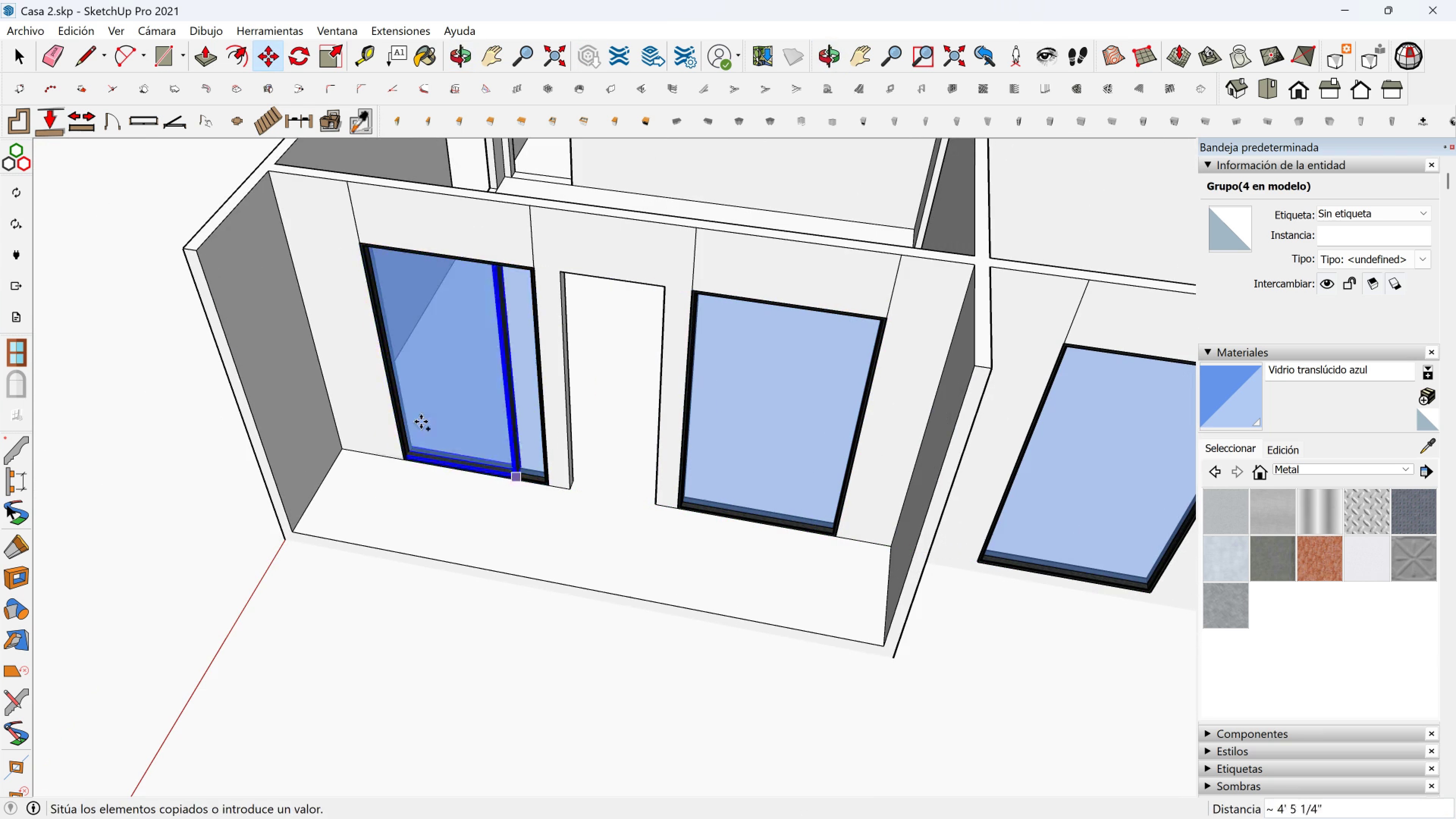 
scroll: coordinate [403, 422], scroll_direction: down, amount: 2.0